 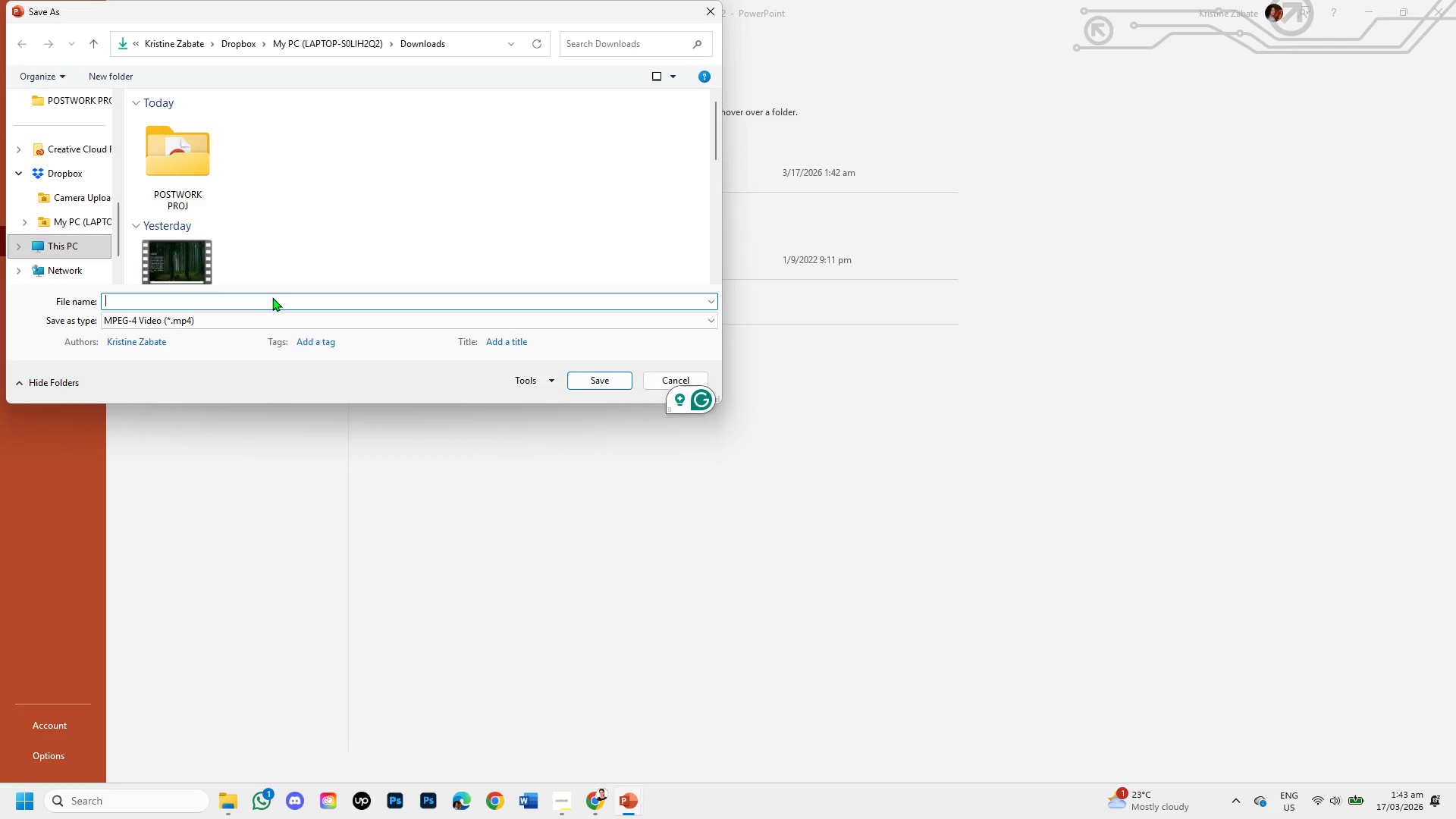 
key(Control+V)
 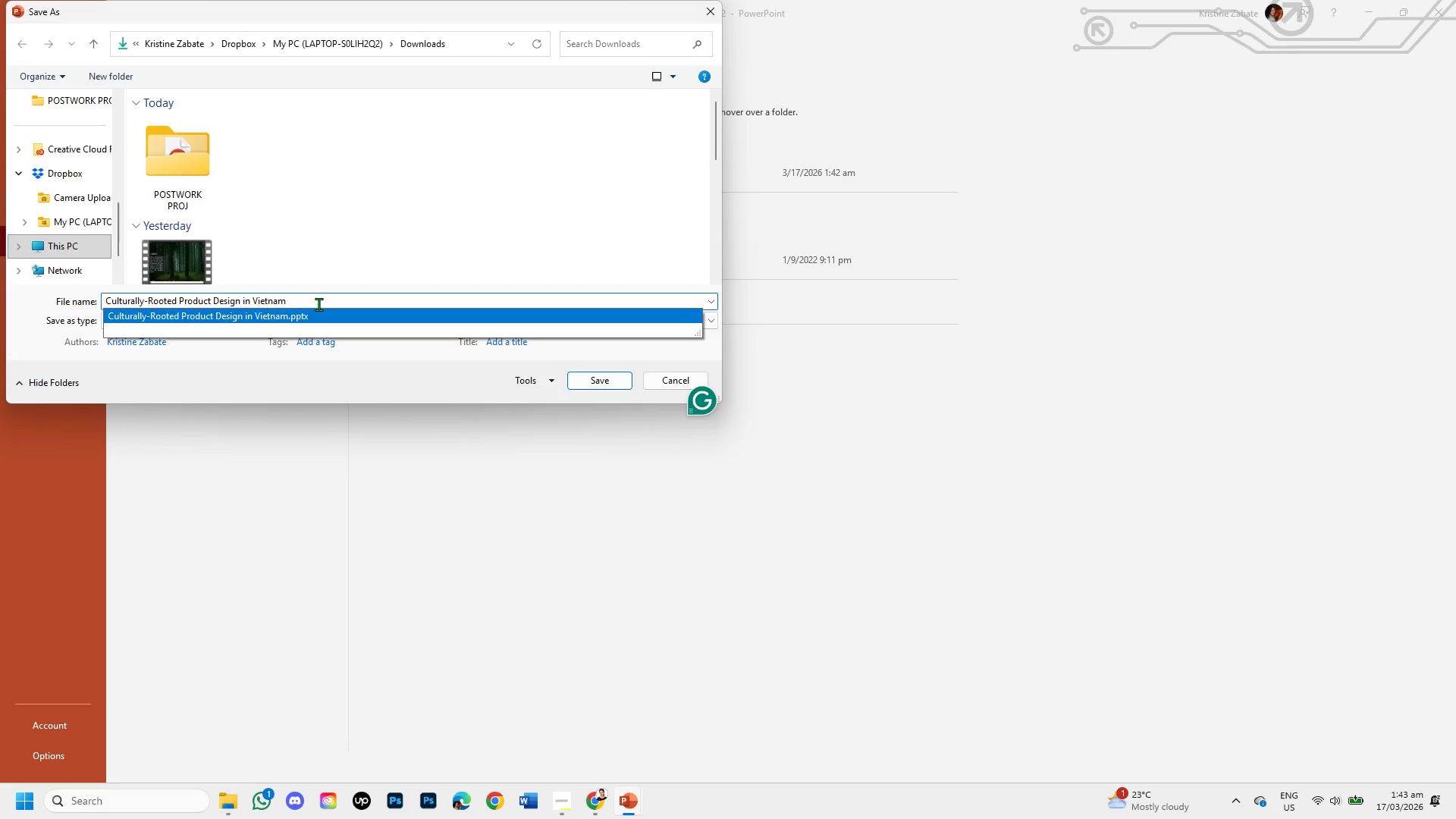 
type( - )
key(Backspace)
key(Backspace)
key(Backspace)
type(_vIDEO)
key(Backspace)
key(Backspace)
key(Backspace)
key(Backspace)
key(Backspace)
type(Video)
 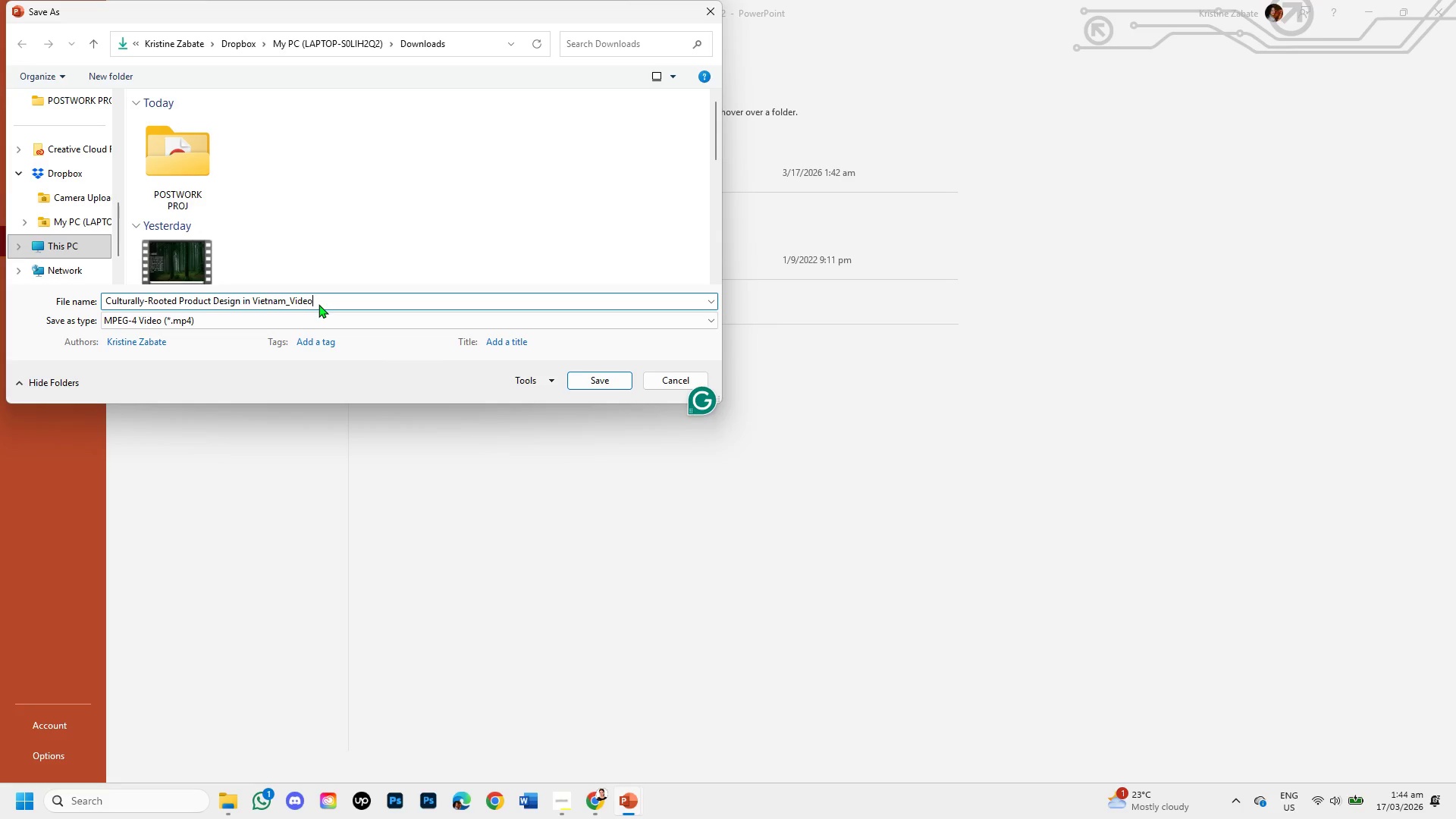 
left_click([610, 384])
 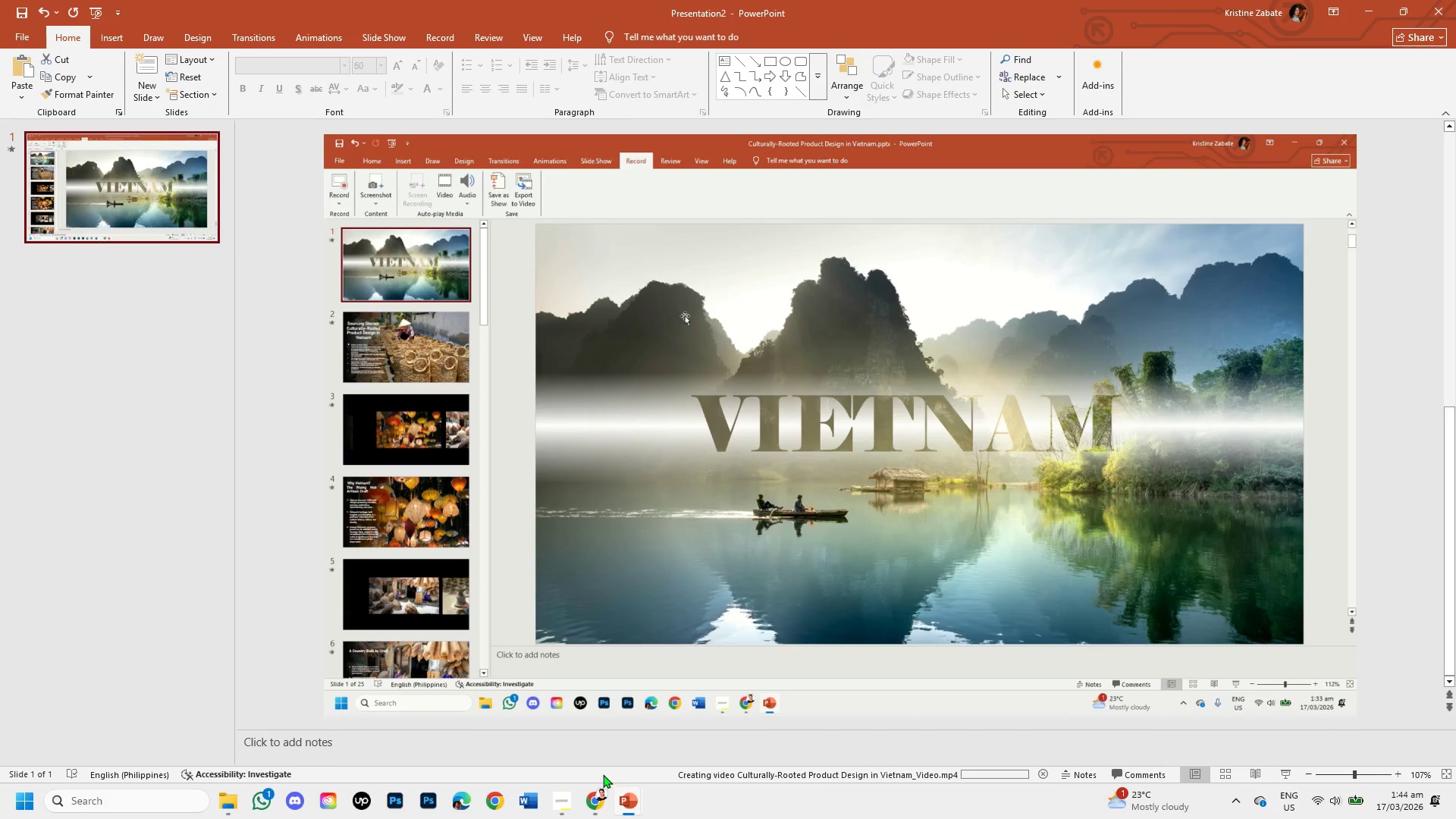 
left_click([226, 805])
 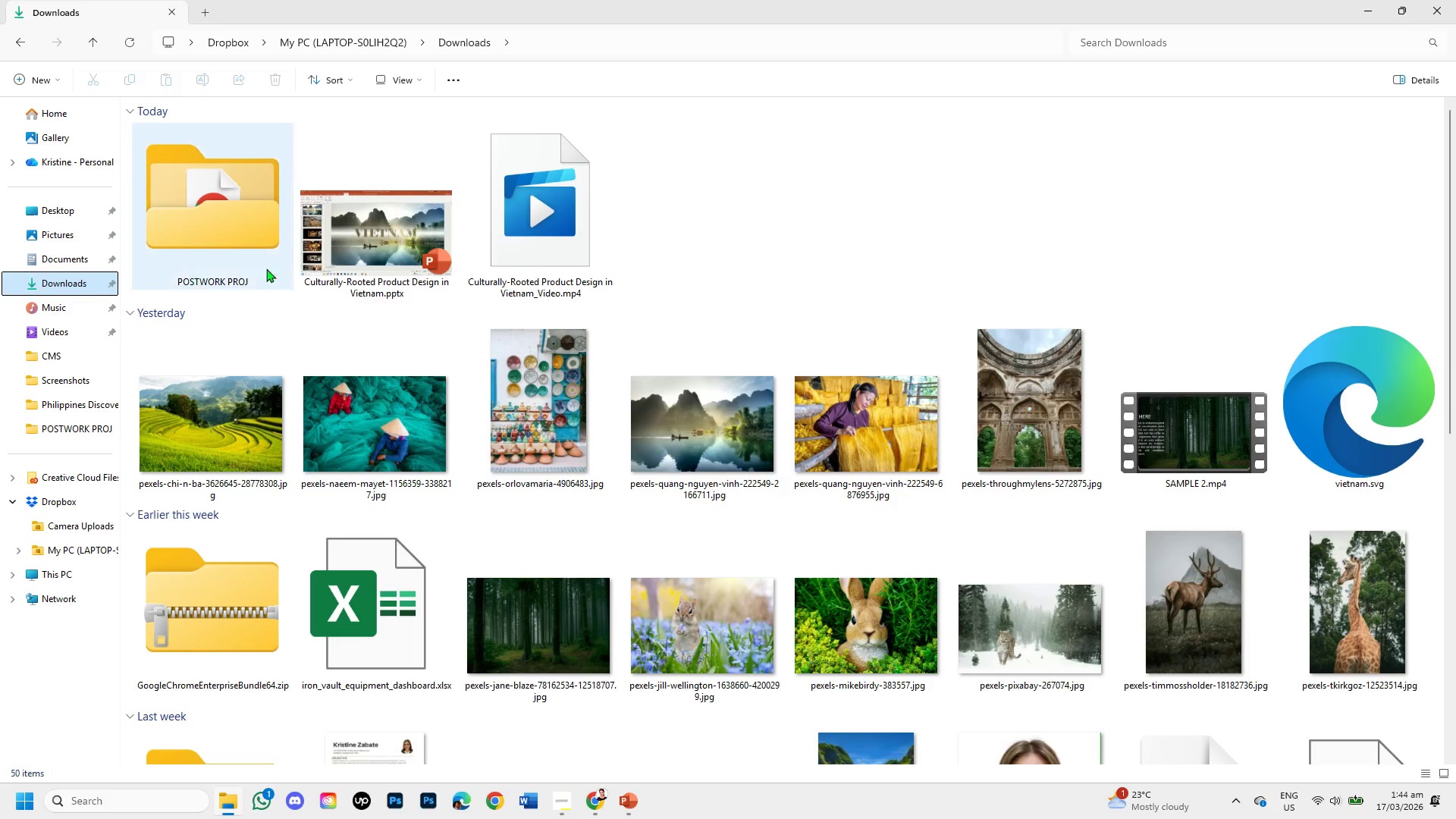 
left_click([542, 228])
 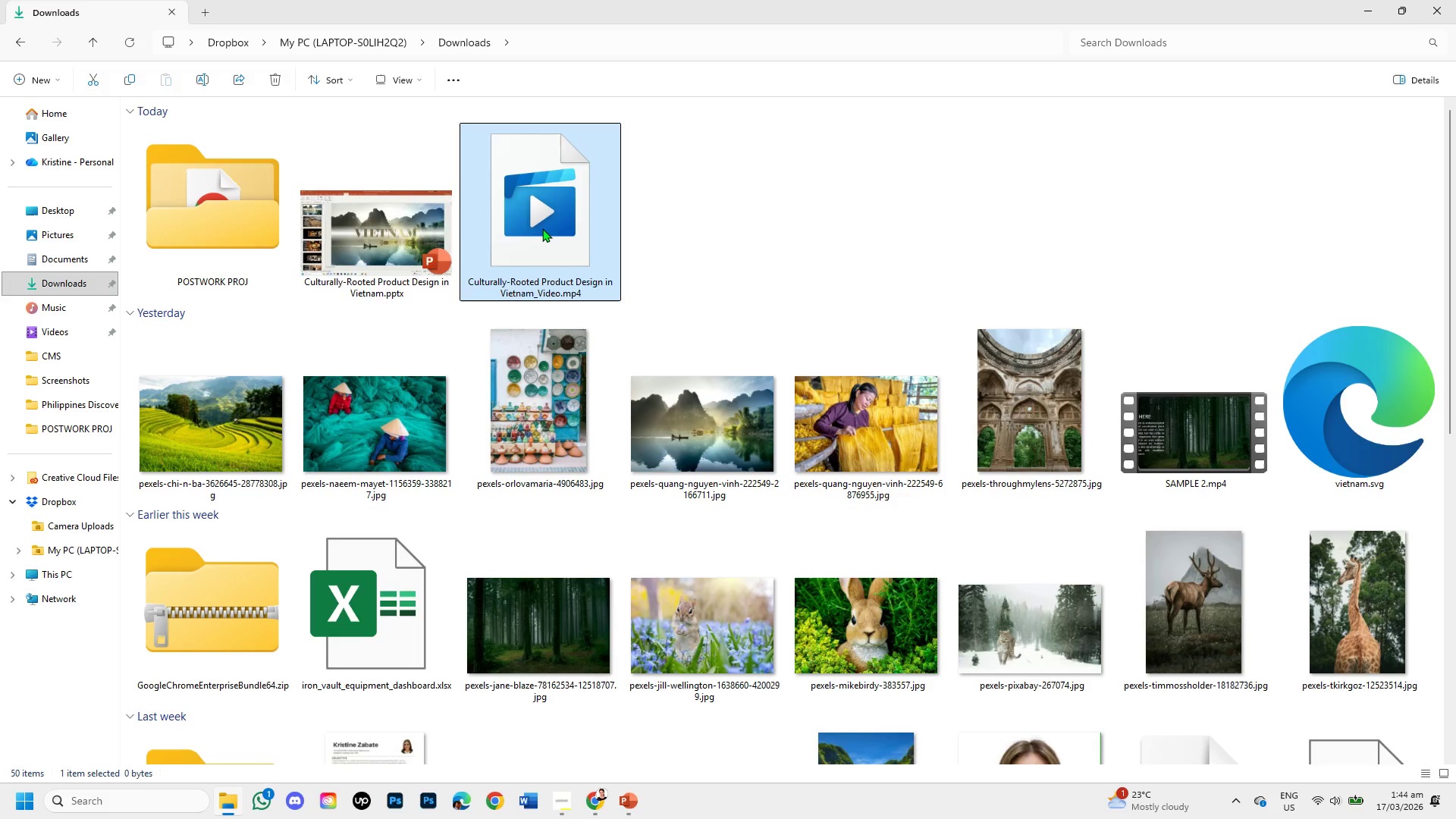 
double_click([542, 228])
 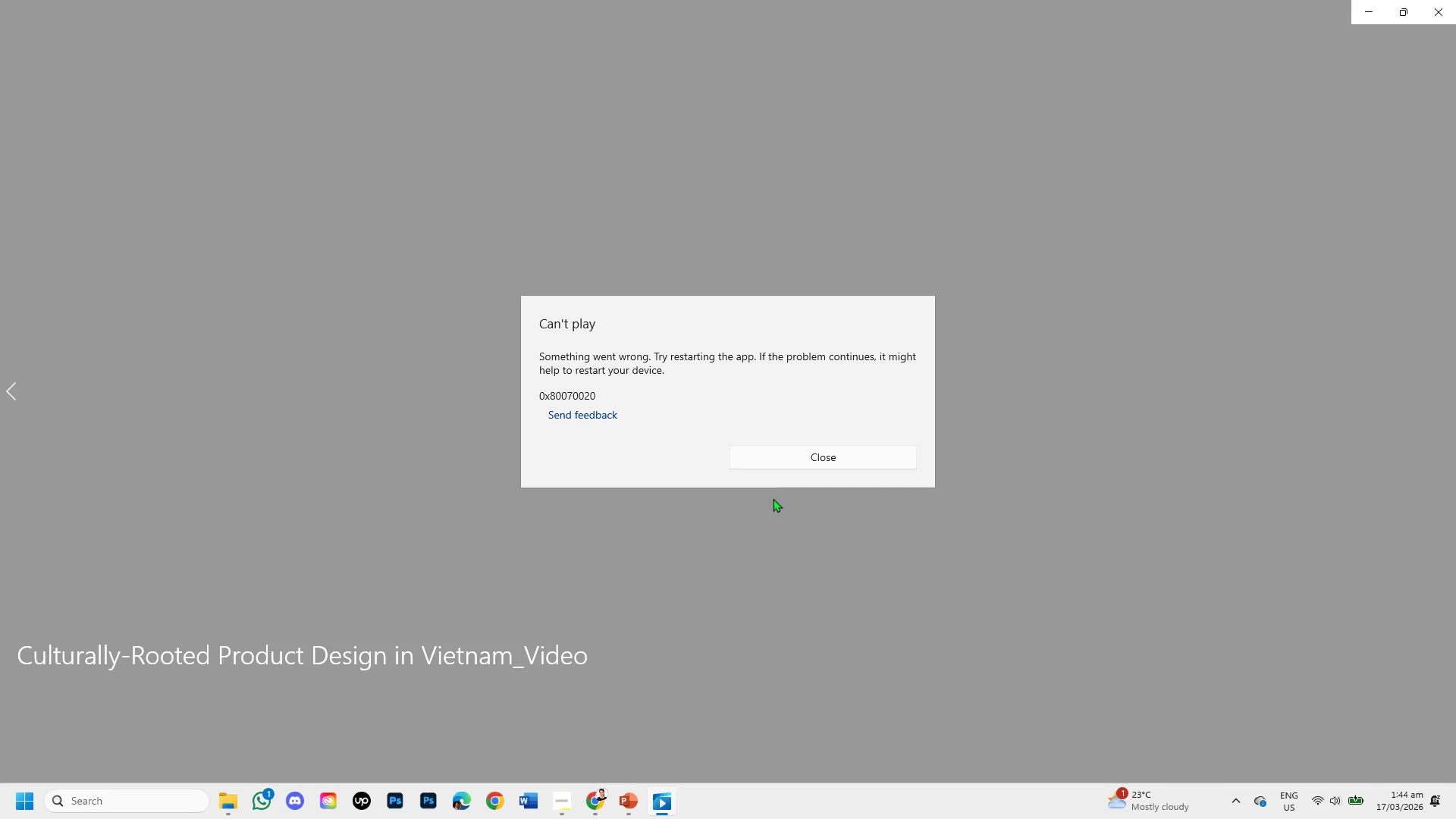 
wait(7.58)
 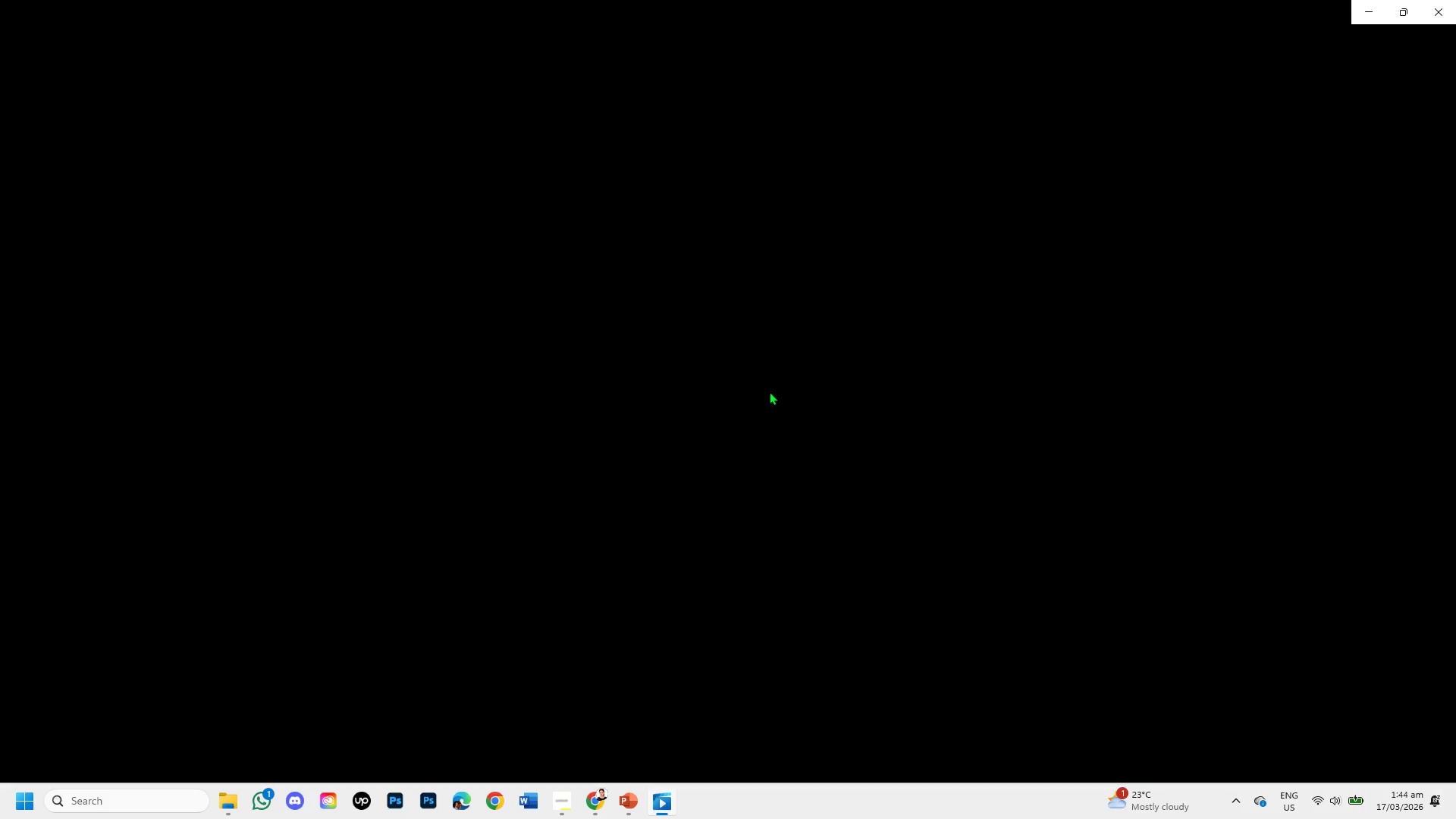 
left_click([814, 456])
 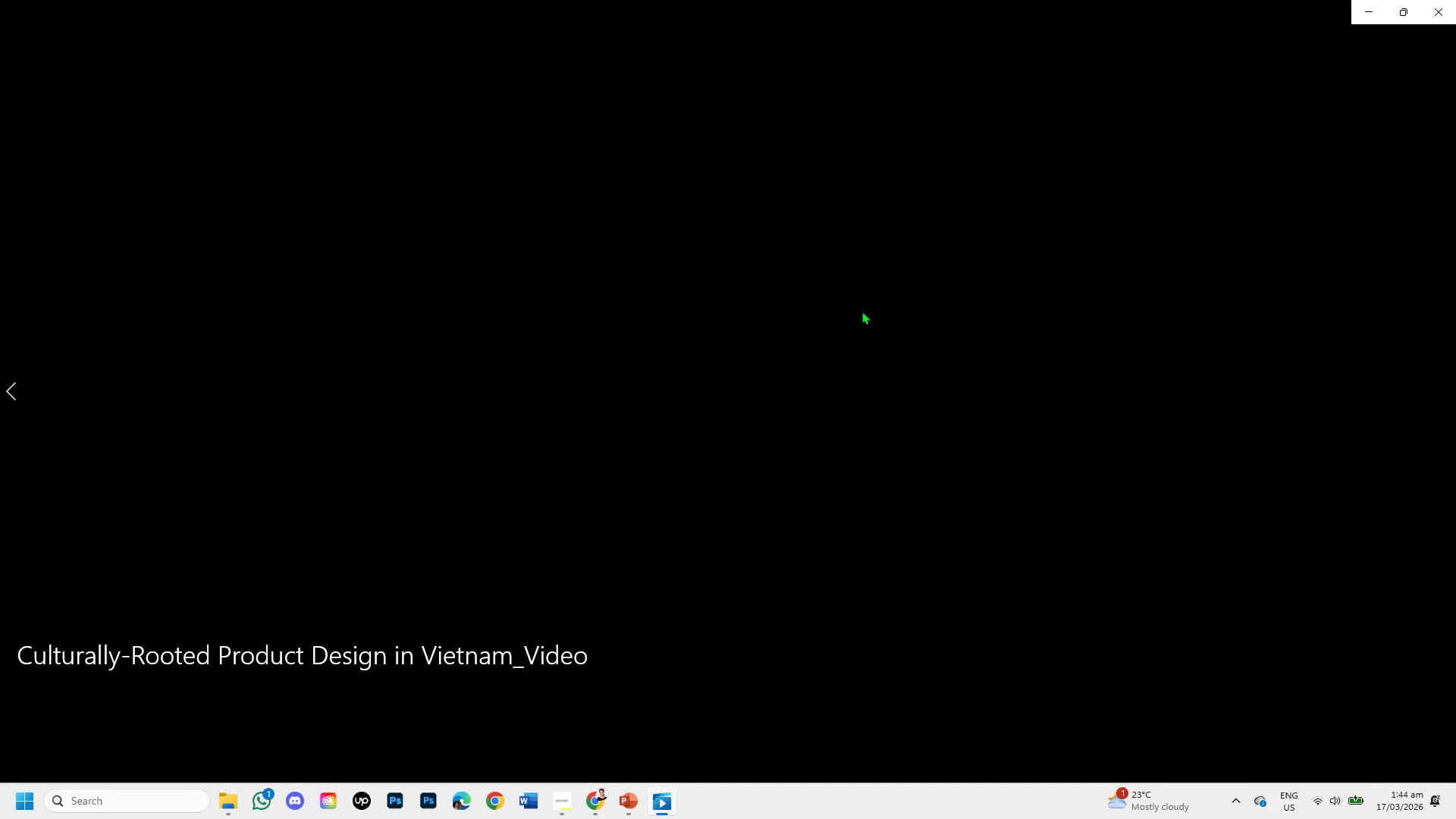 
left_click([849, 324])
 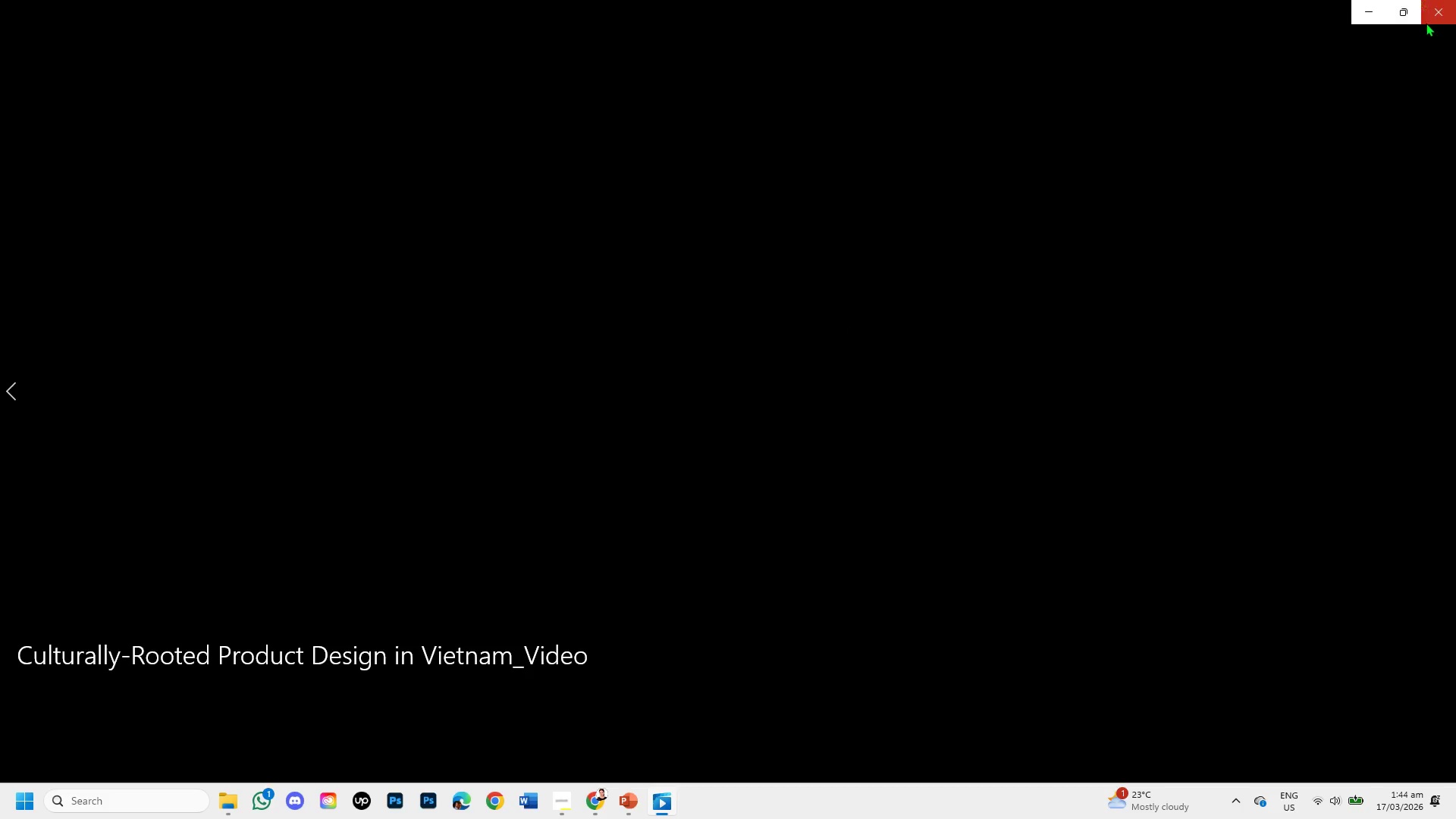 